 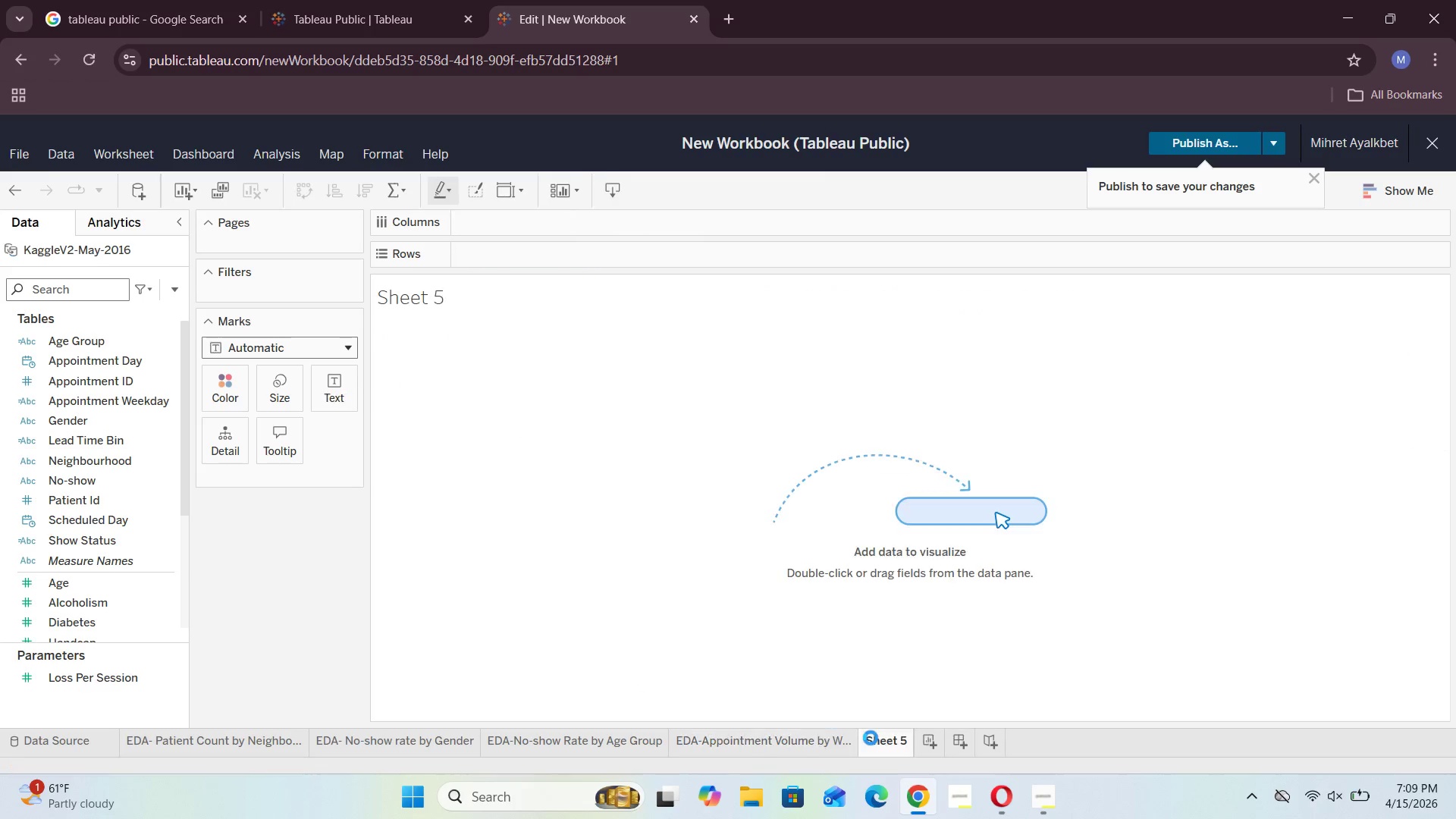 
double_click([886, 744])
 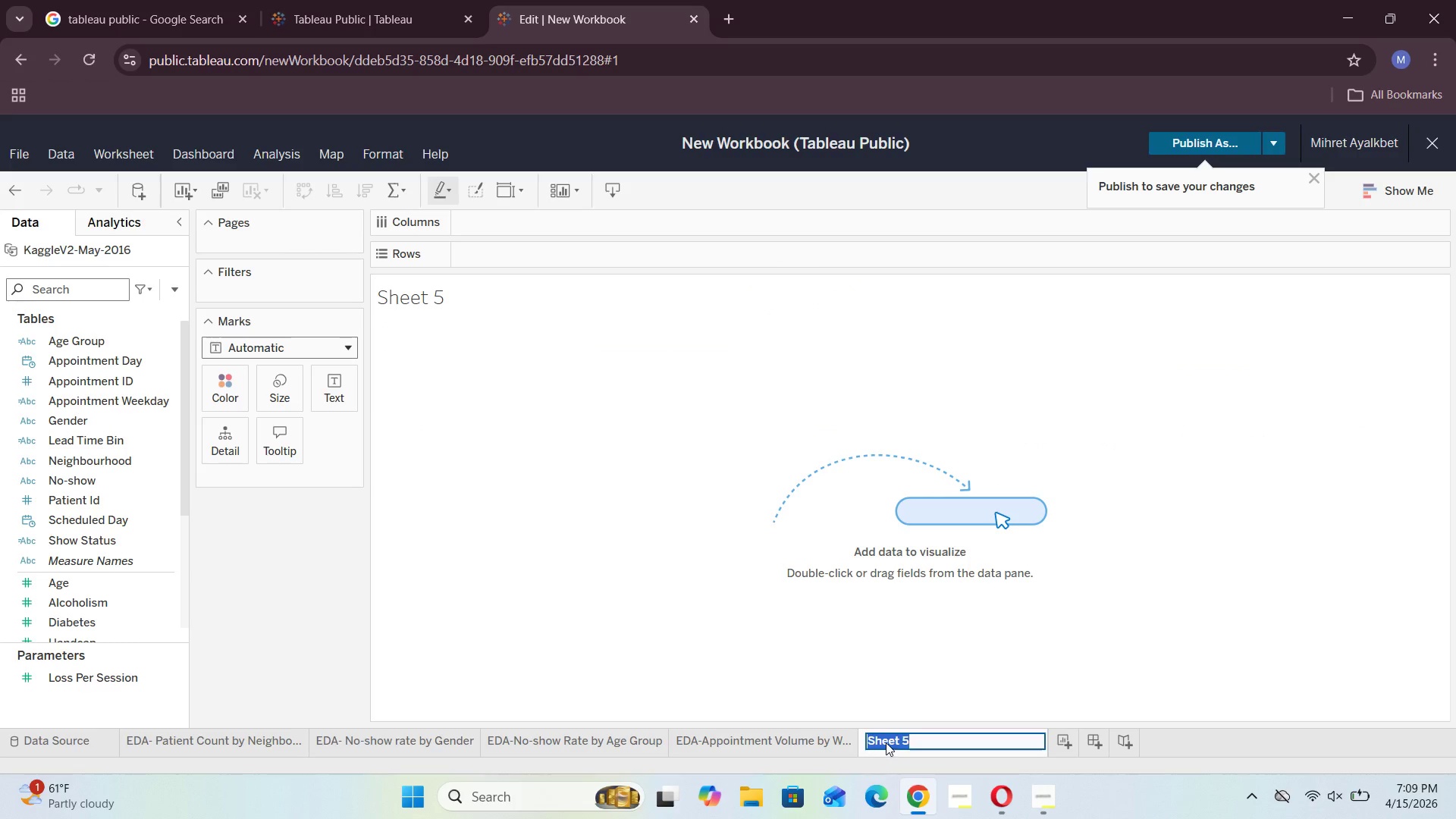 
type(EDA-No-show )
key(Backspace)
type(-rate by sms Received)
 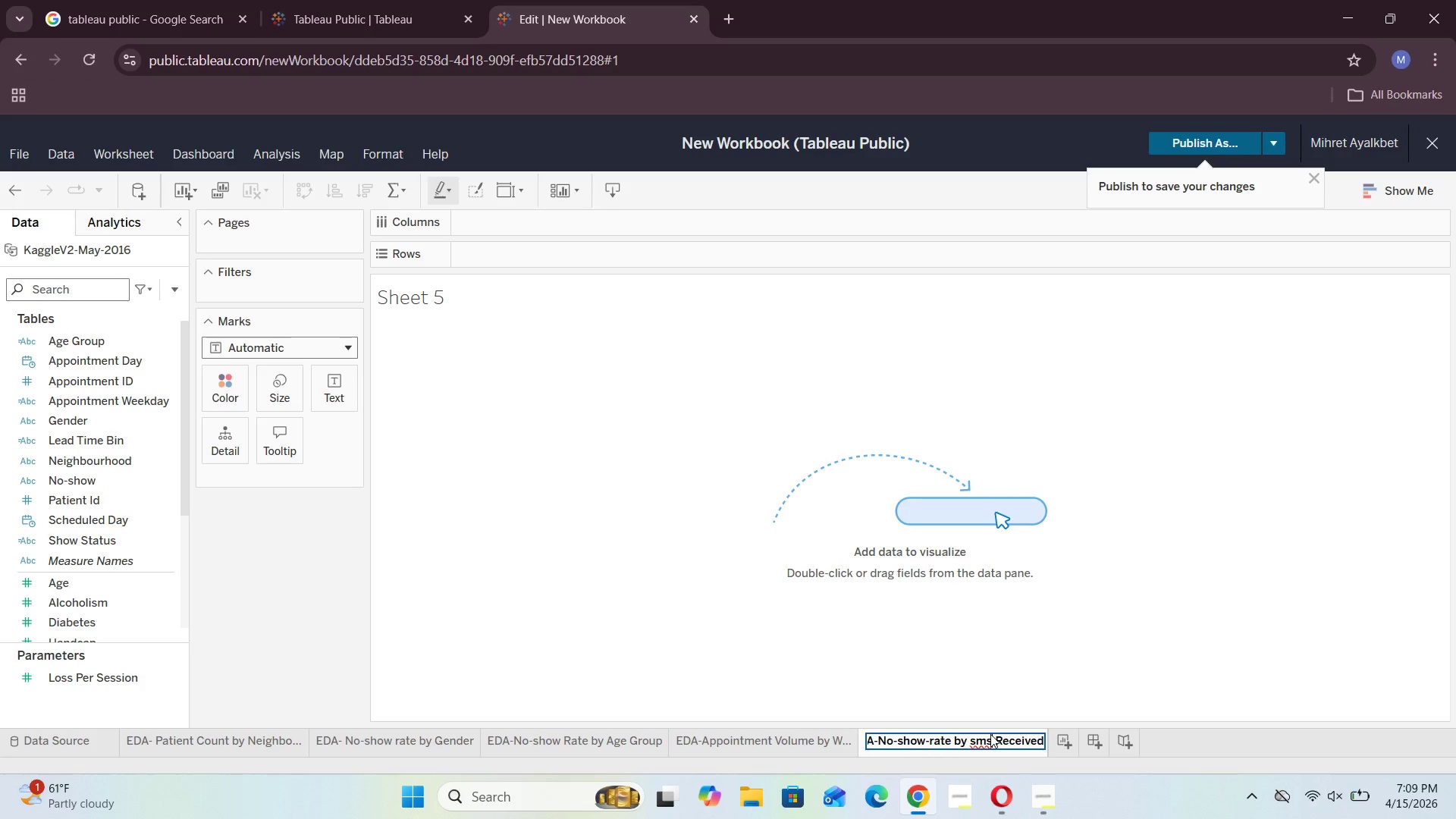 
key(Backspace)
key(Backspace)
key(Backspace)
type(SMS)
 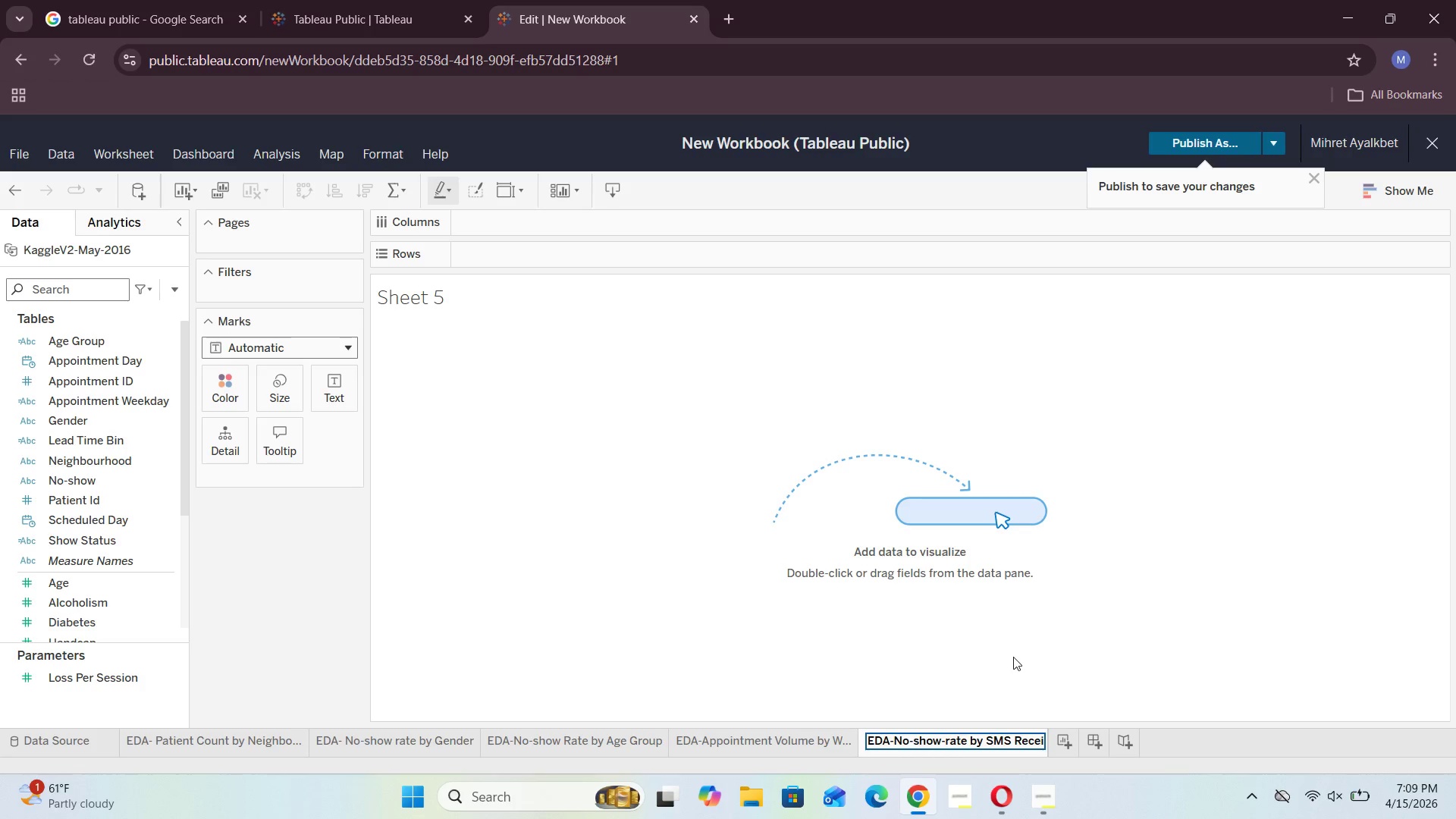 
left_click([1014, 655])
 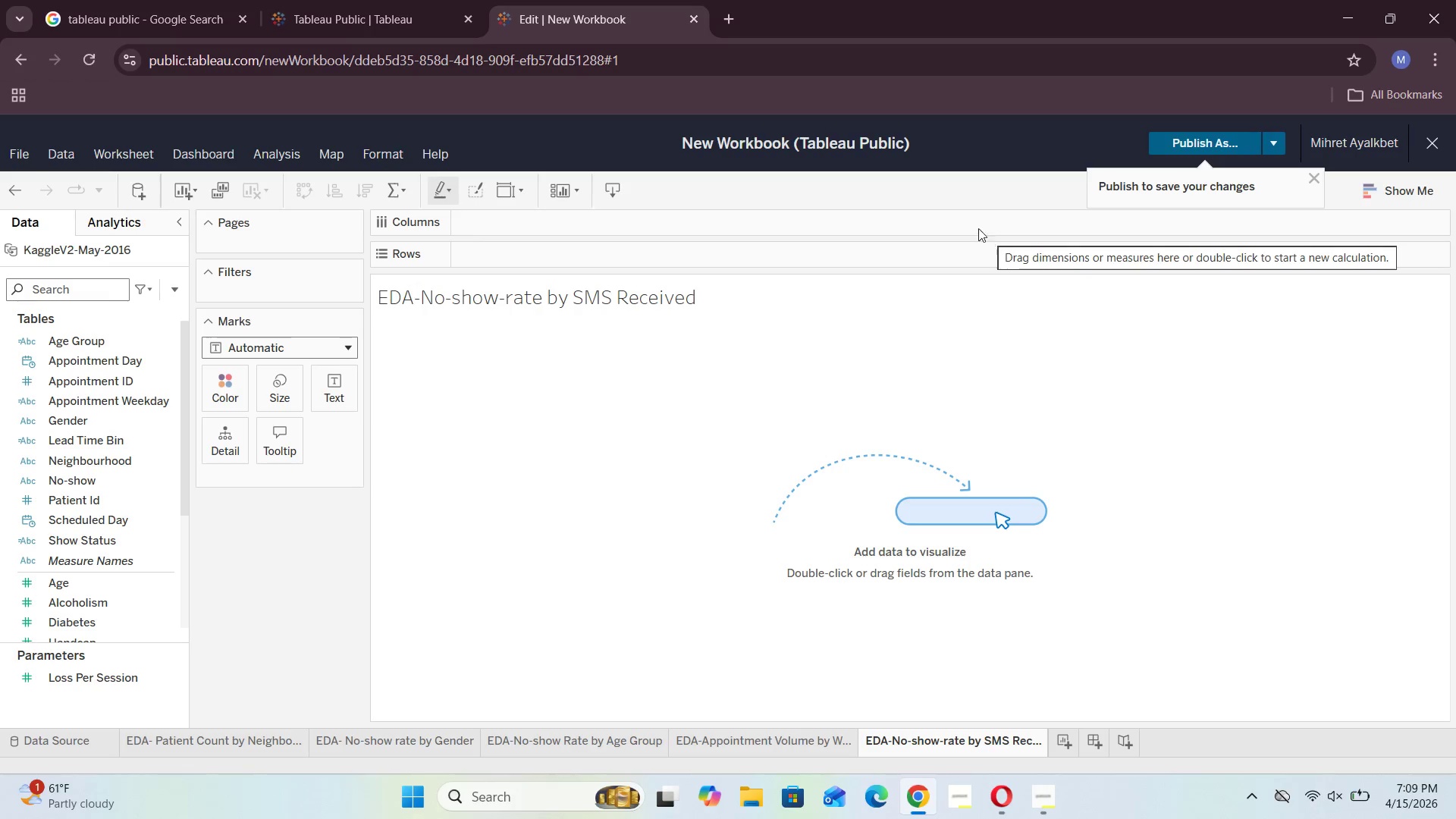 
left_click_drag(start_coordinate=[648, 308], to_coordinate=[652, 303])
 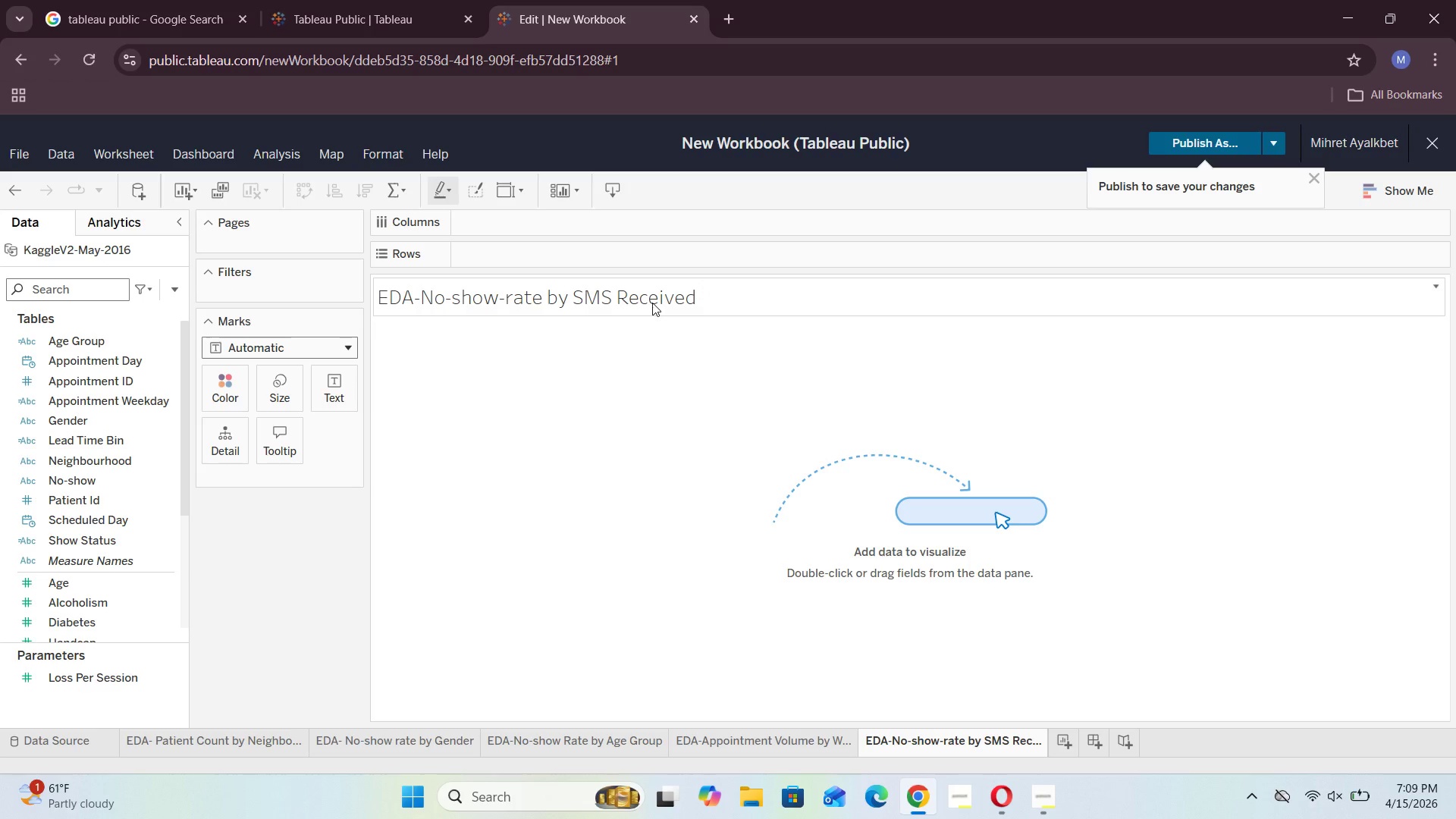 
double_click([652, 303])
 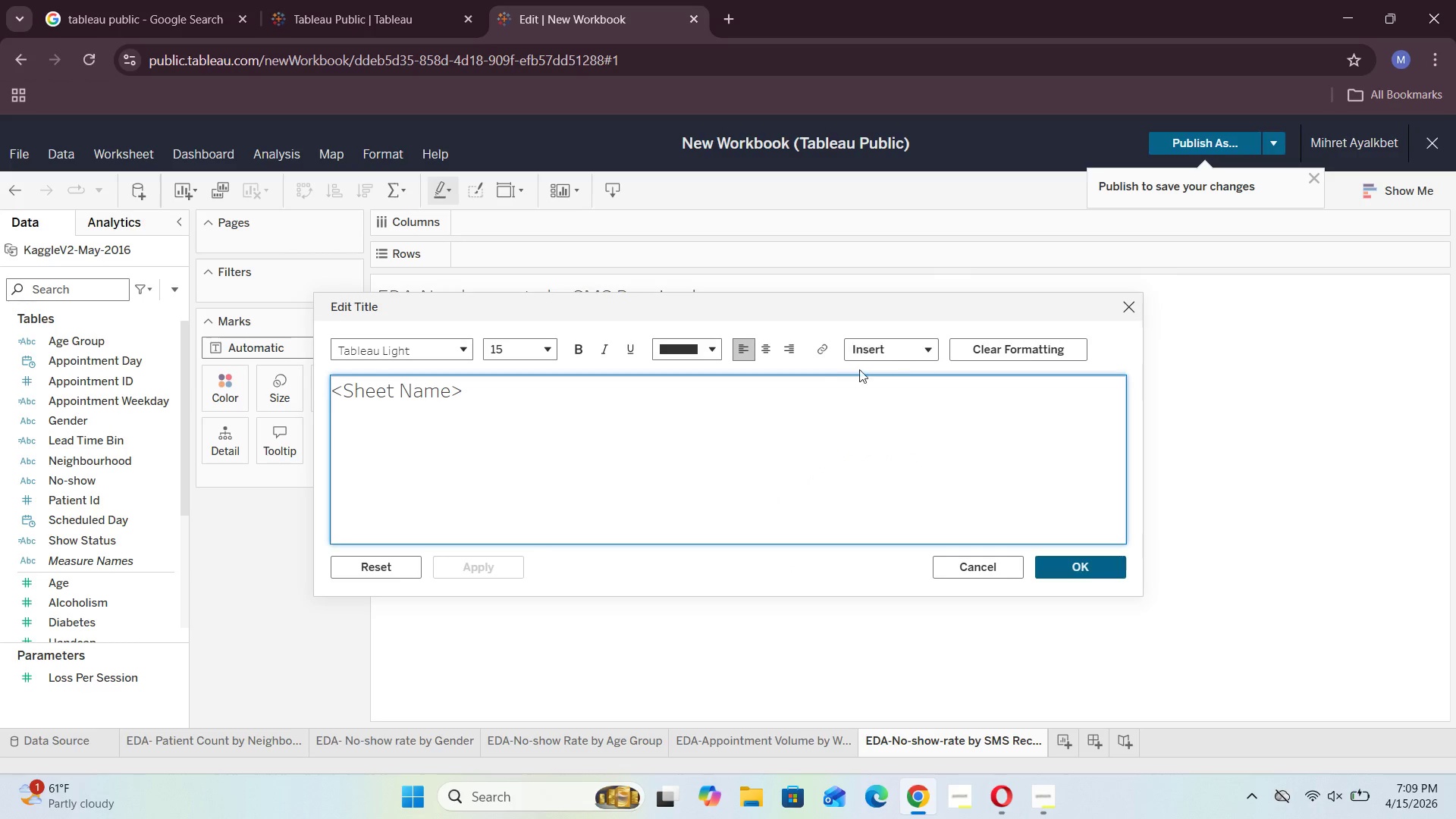 
left_click([770, 350])
 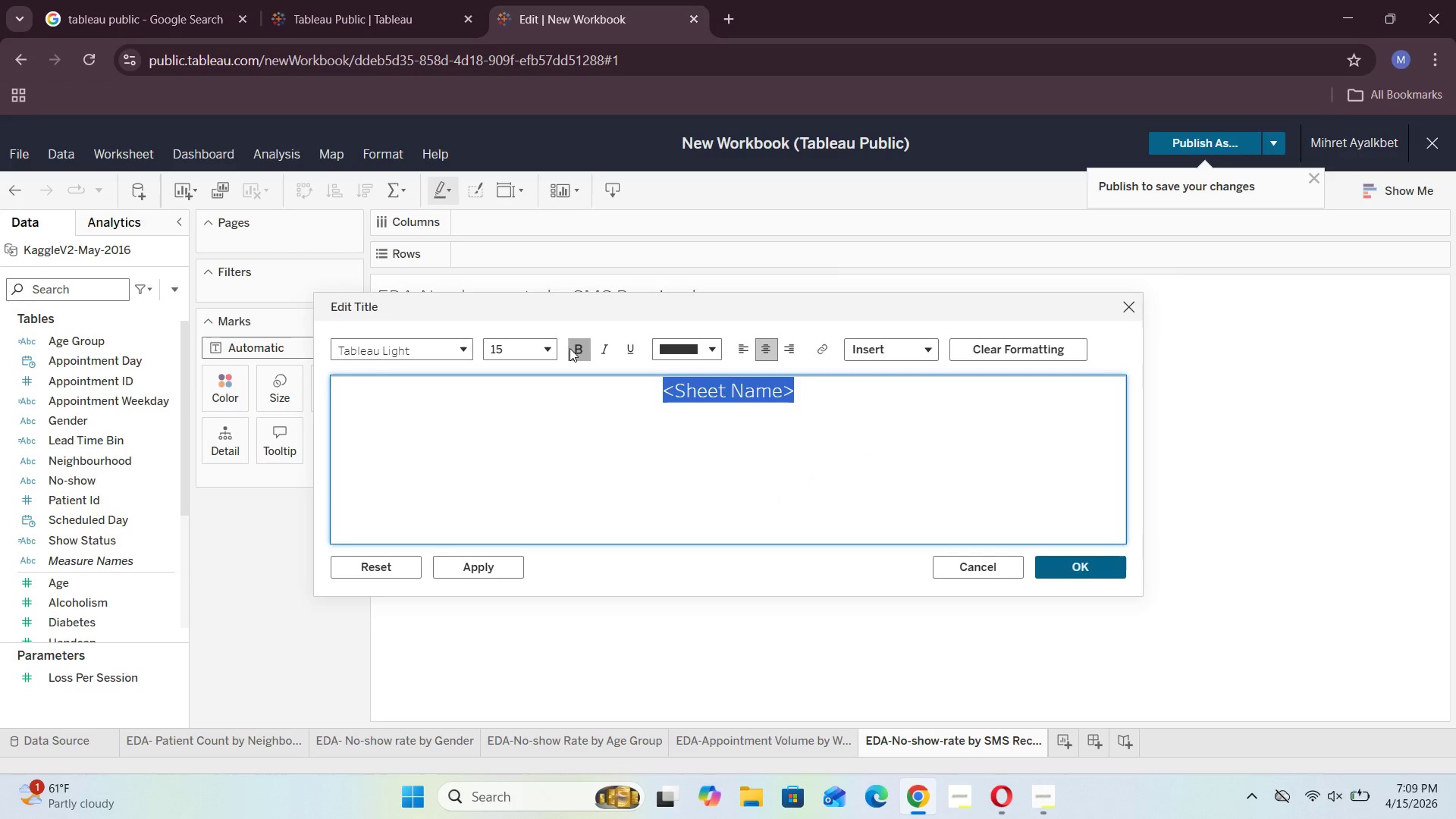 
left_click([575, 344])